 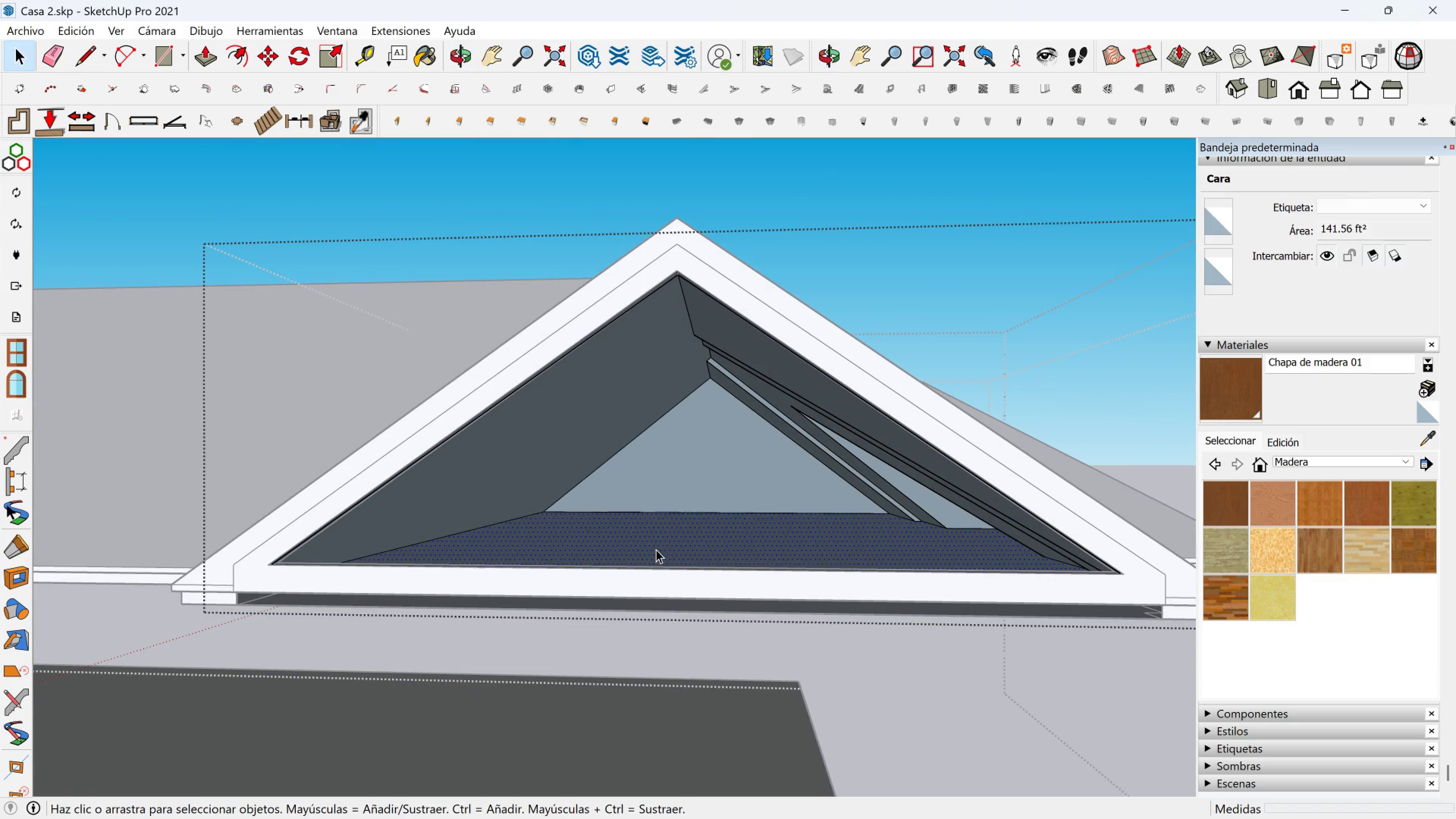 
key(Delete)
 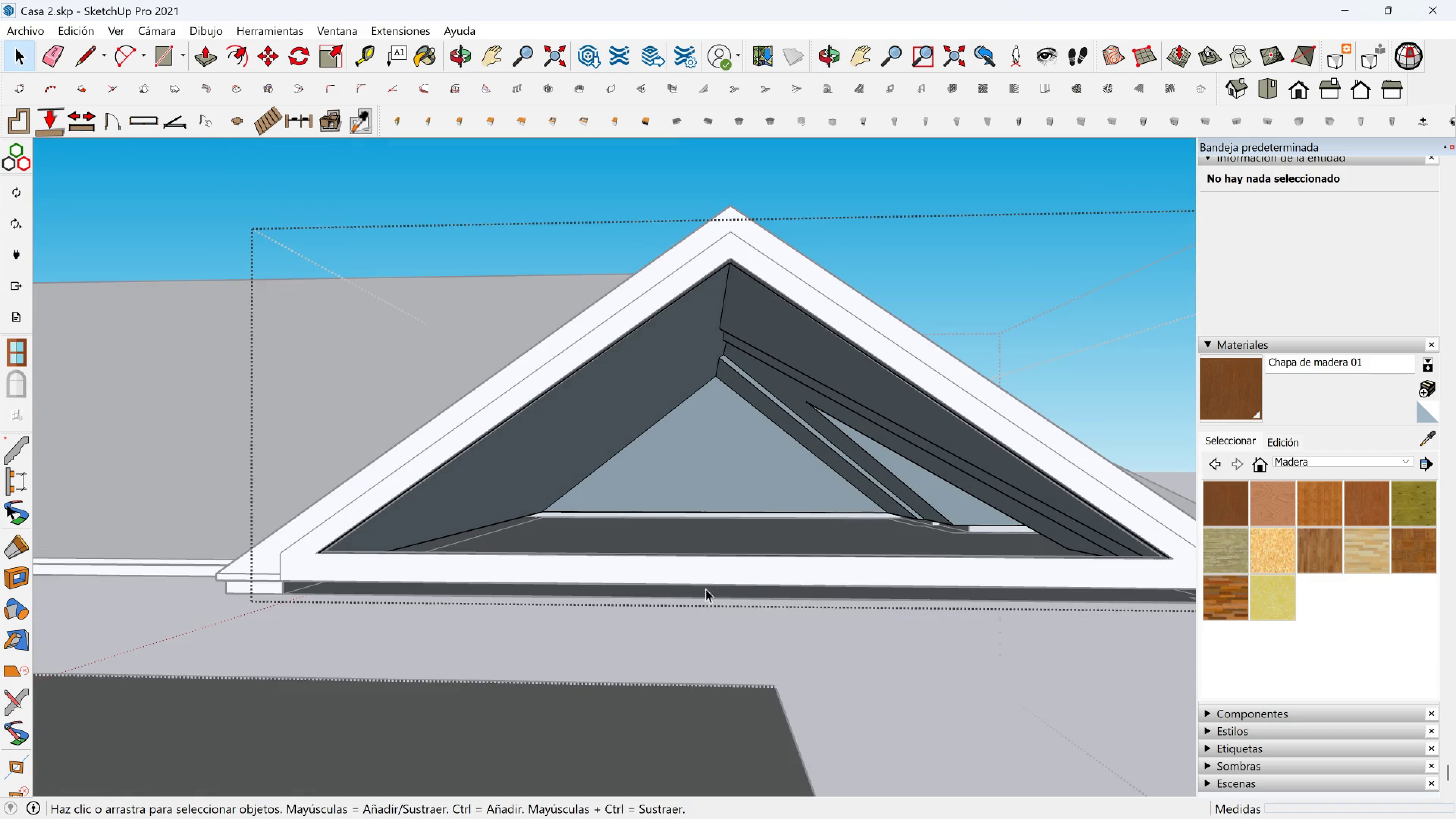 
key(Escape)
 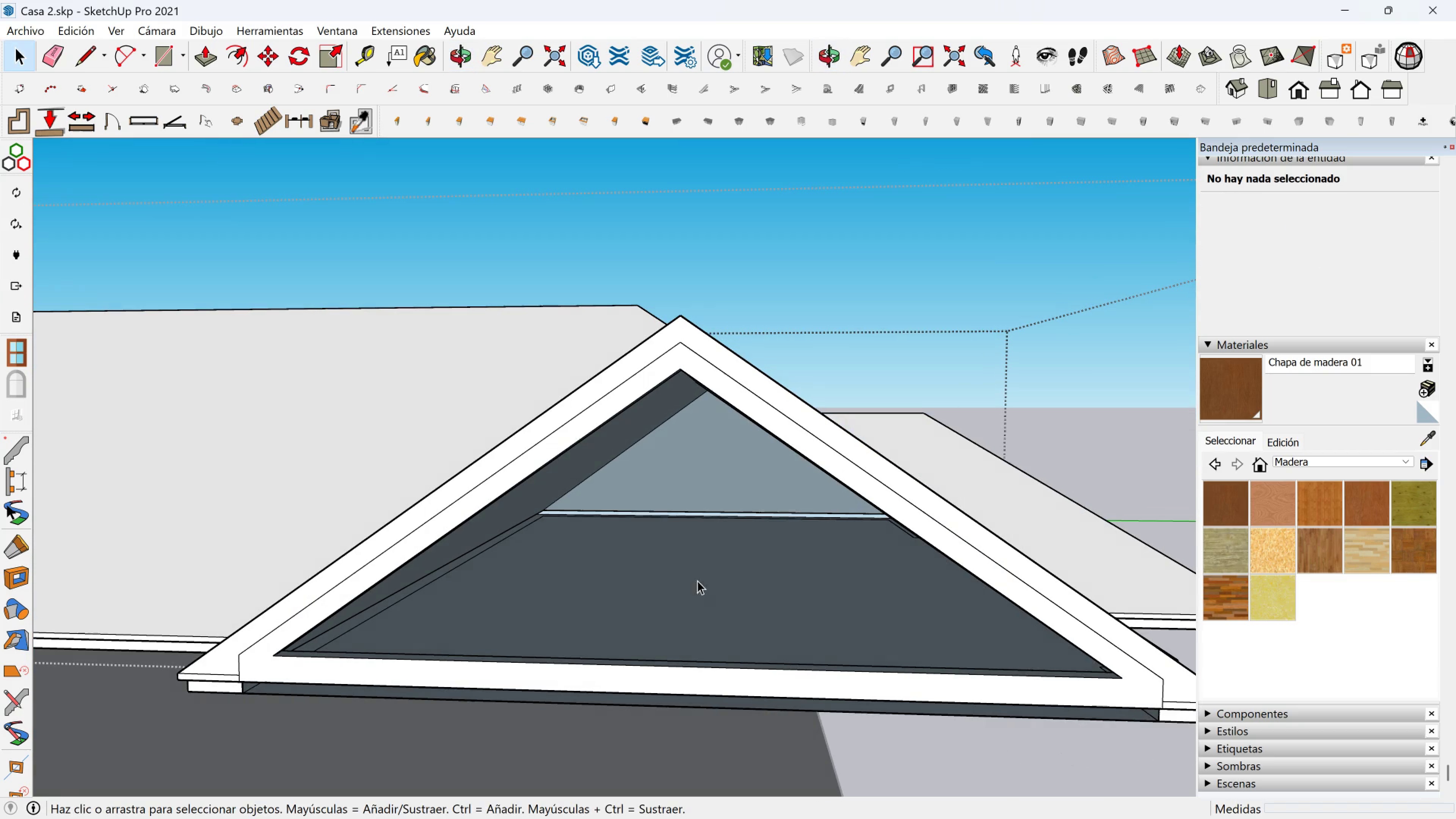 
left_click([695, 587])
 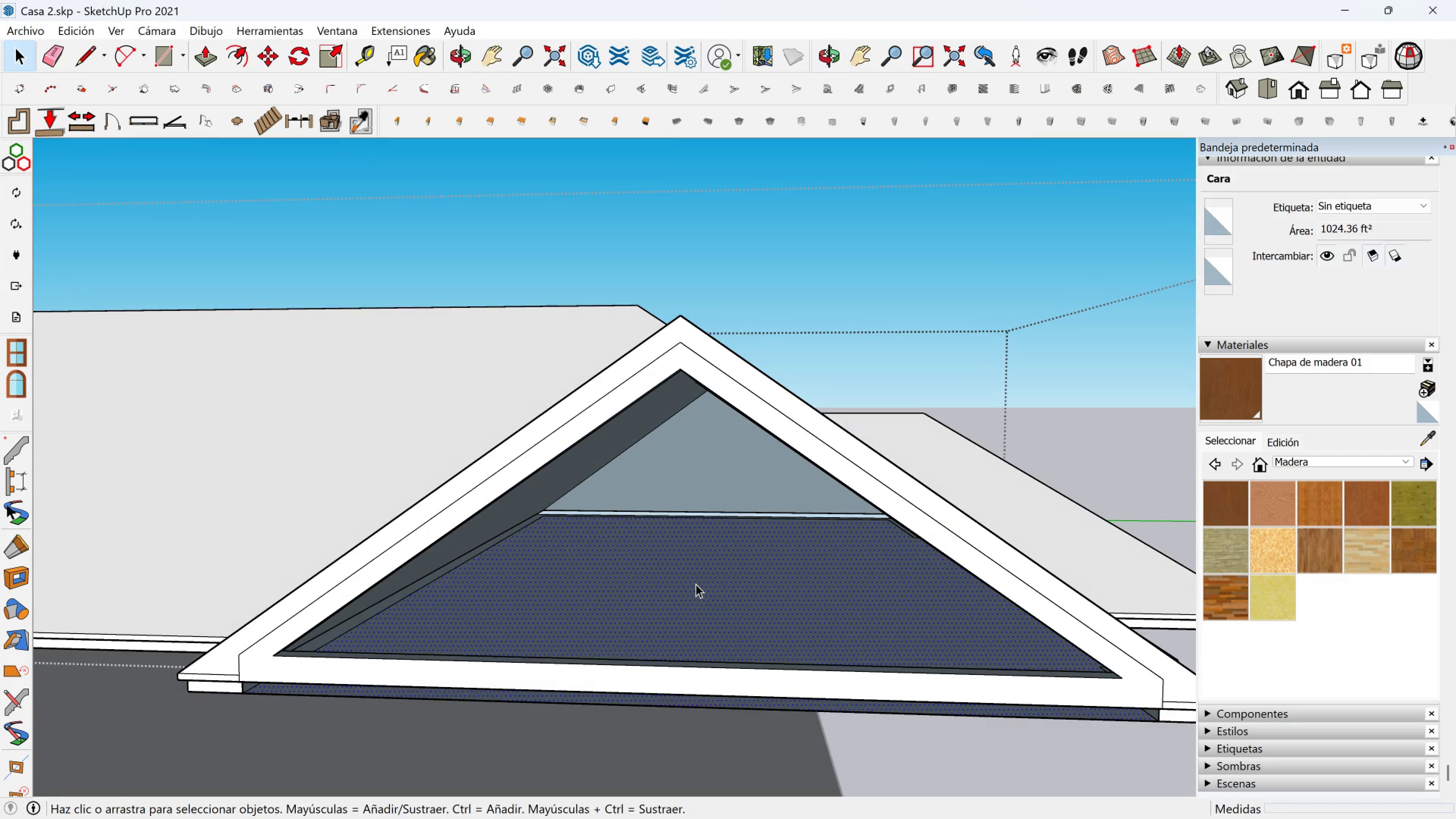 
key(Delete)